 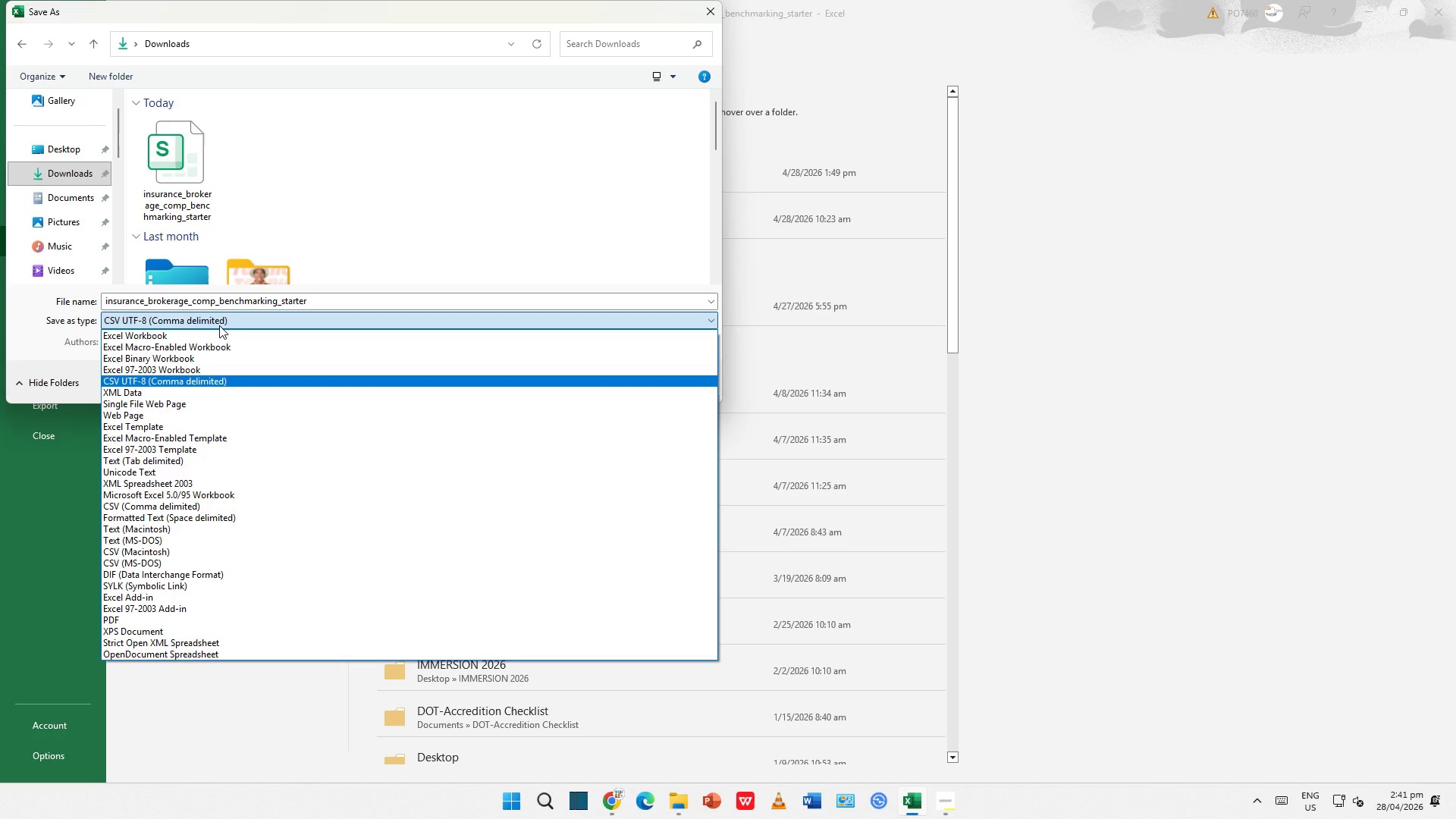 
double_click([314, 303])
 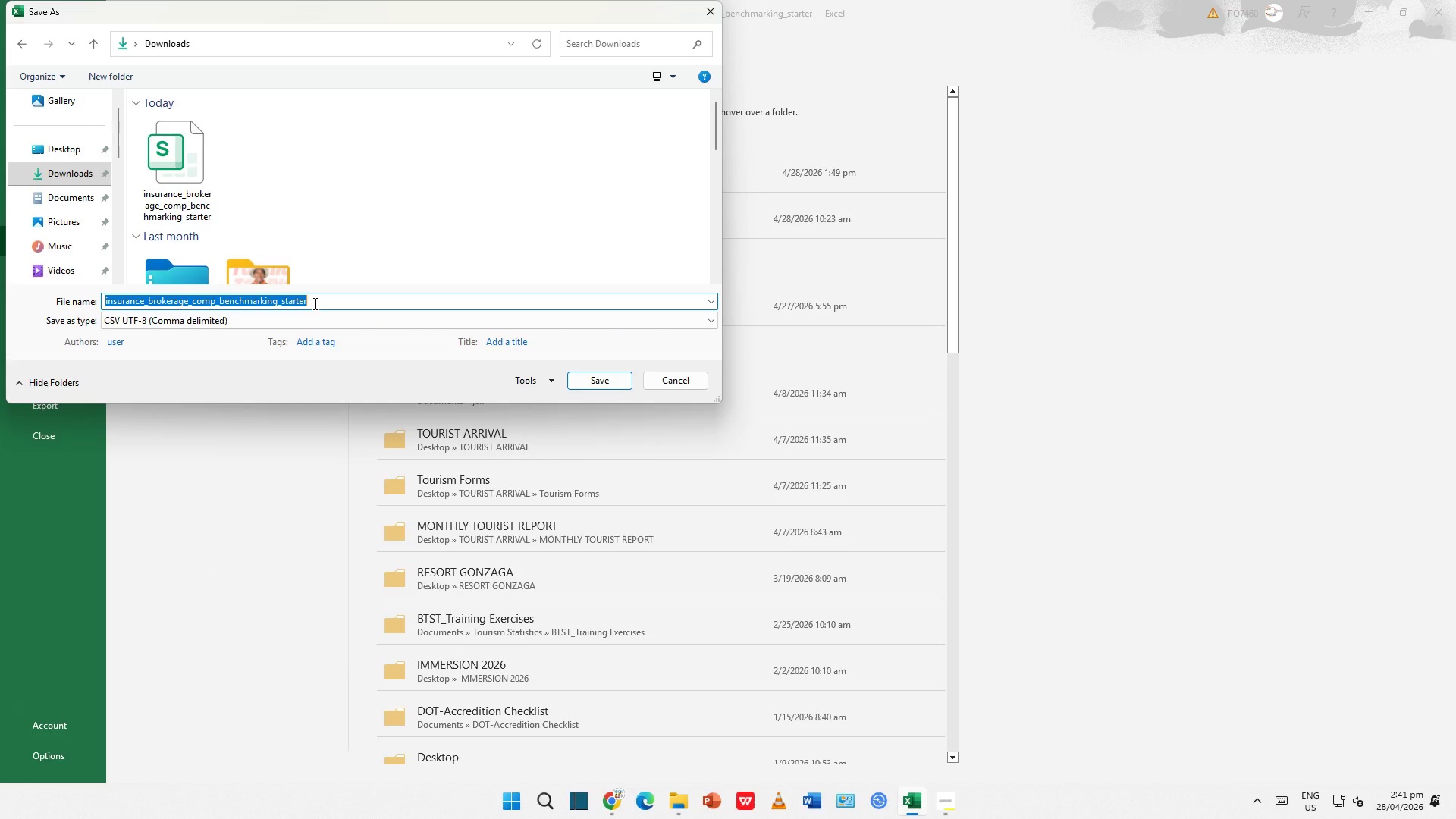 
key(ArrowRight)
 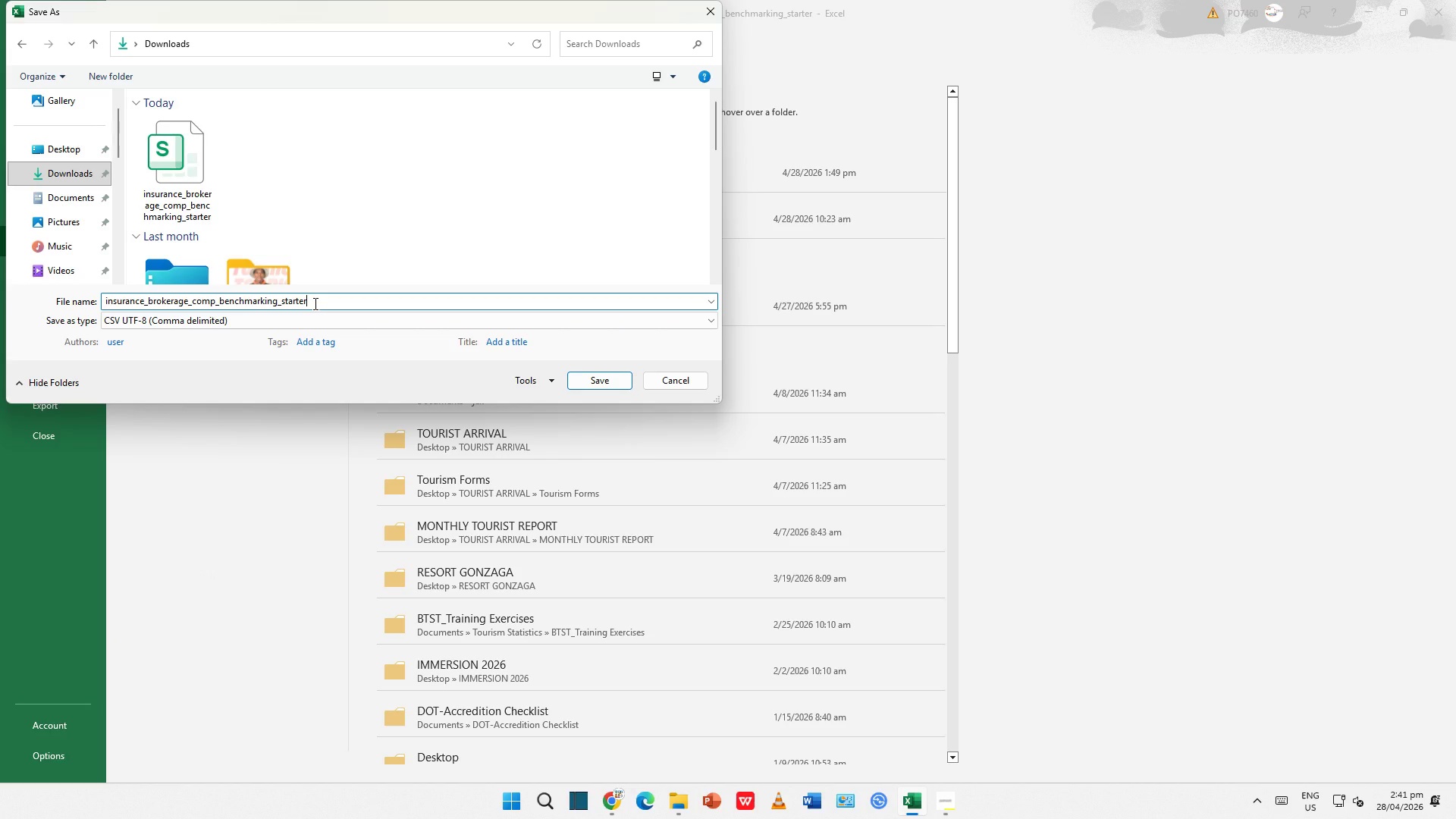 
key(ArrowRight)
 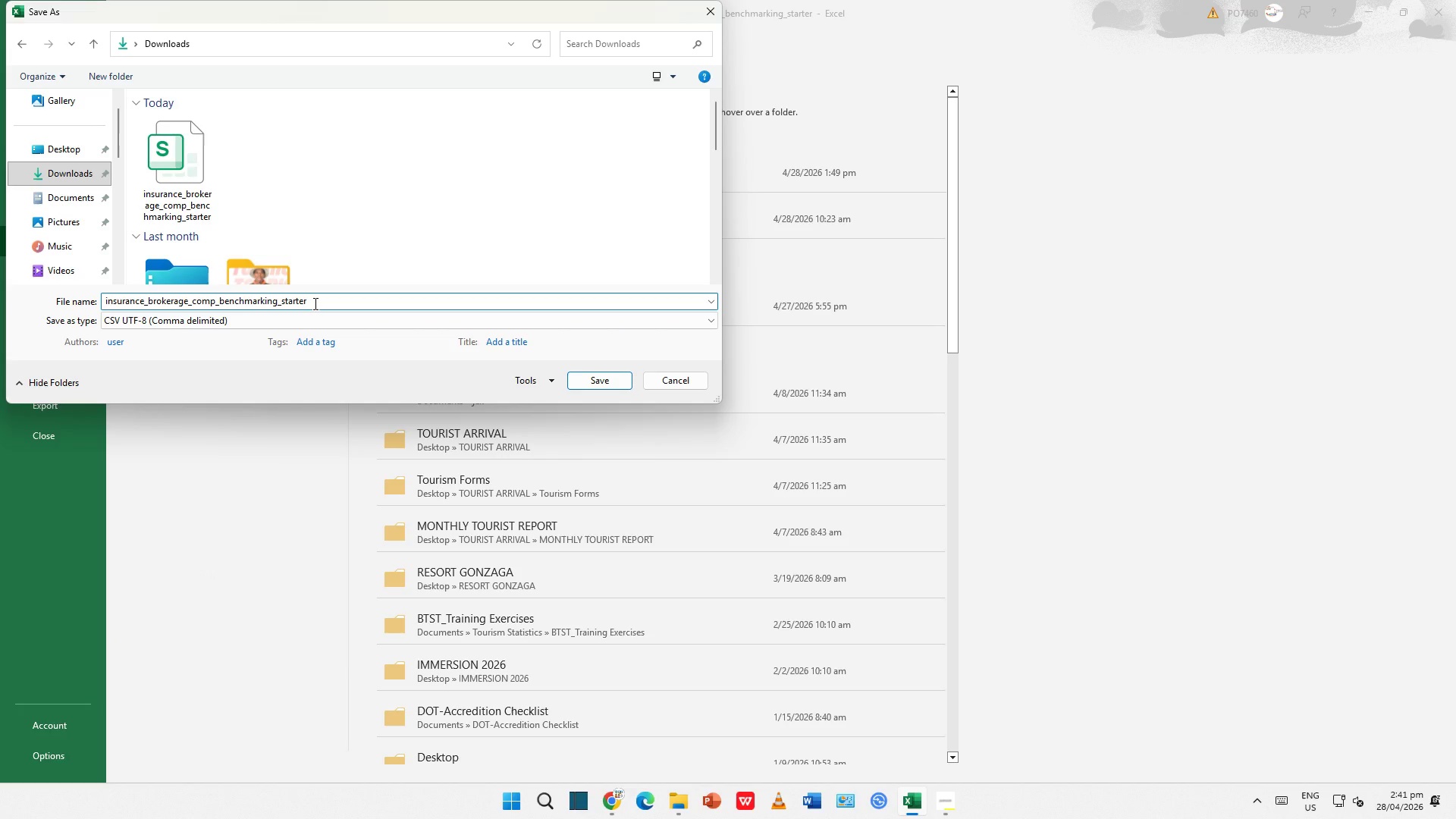 
key(ArrowRight)
 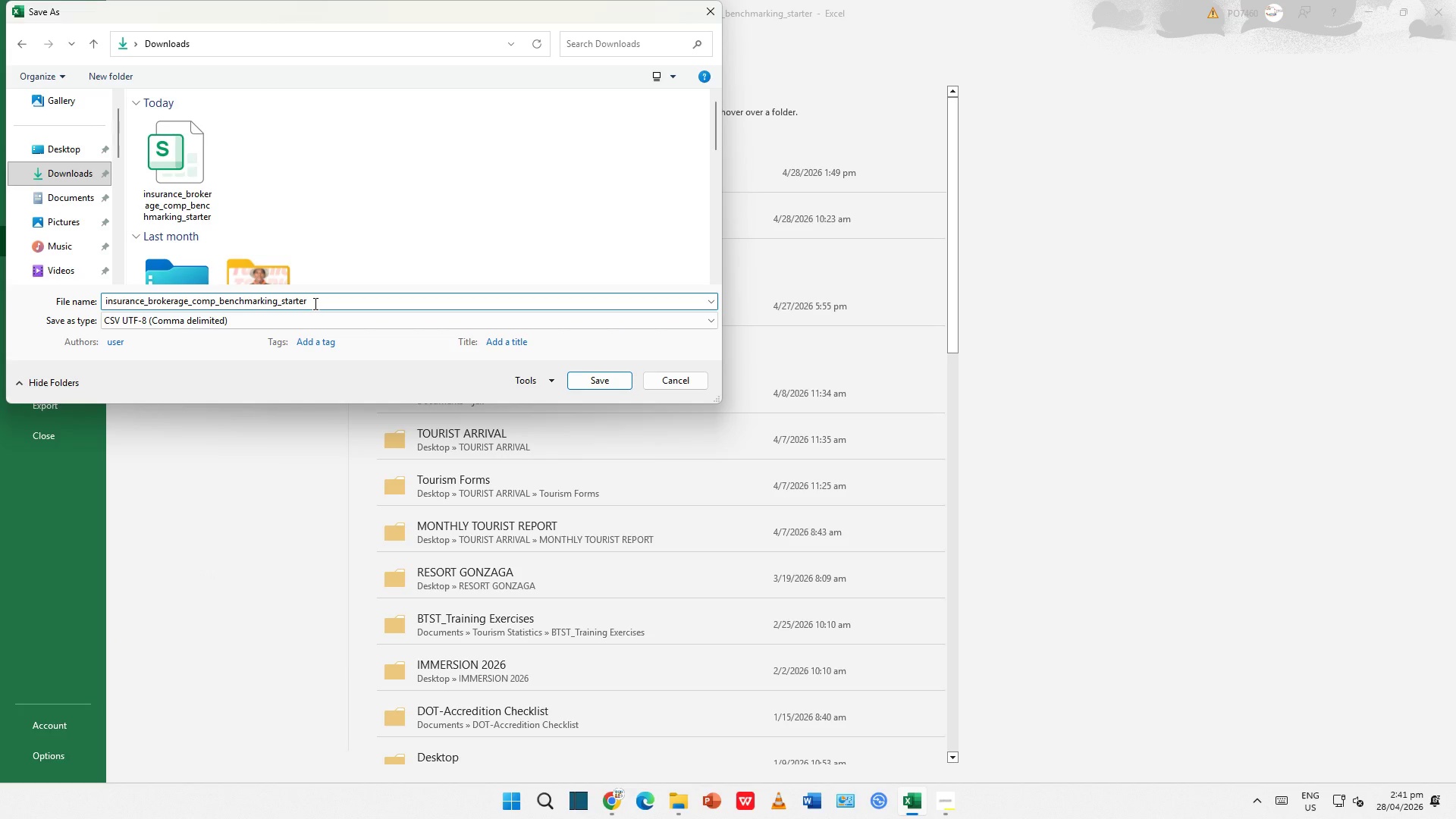 
key(ArrowRight)
 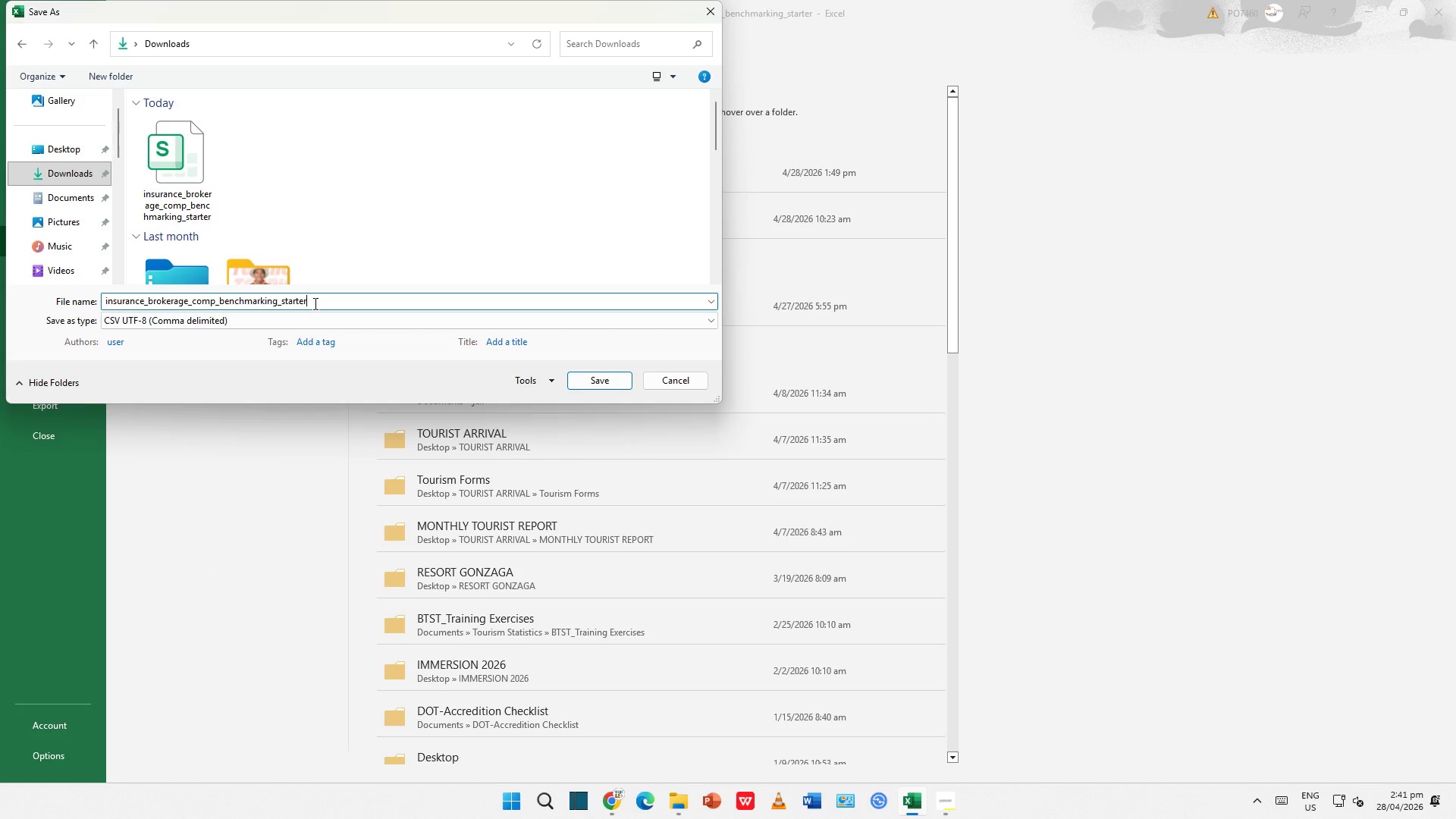 
key(ArrowRight)
 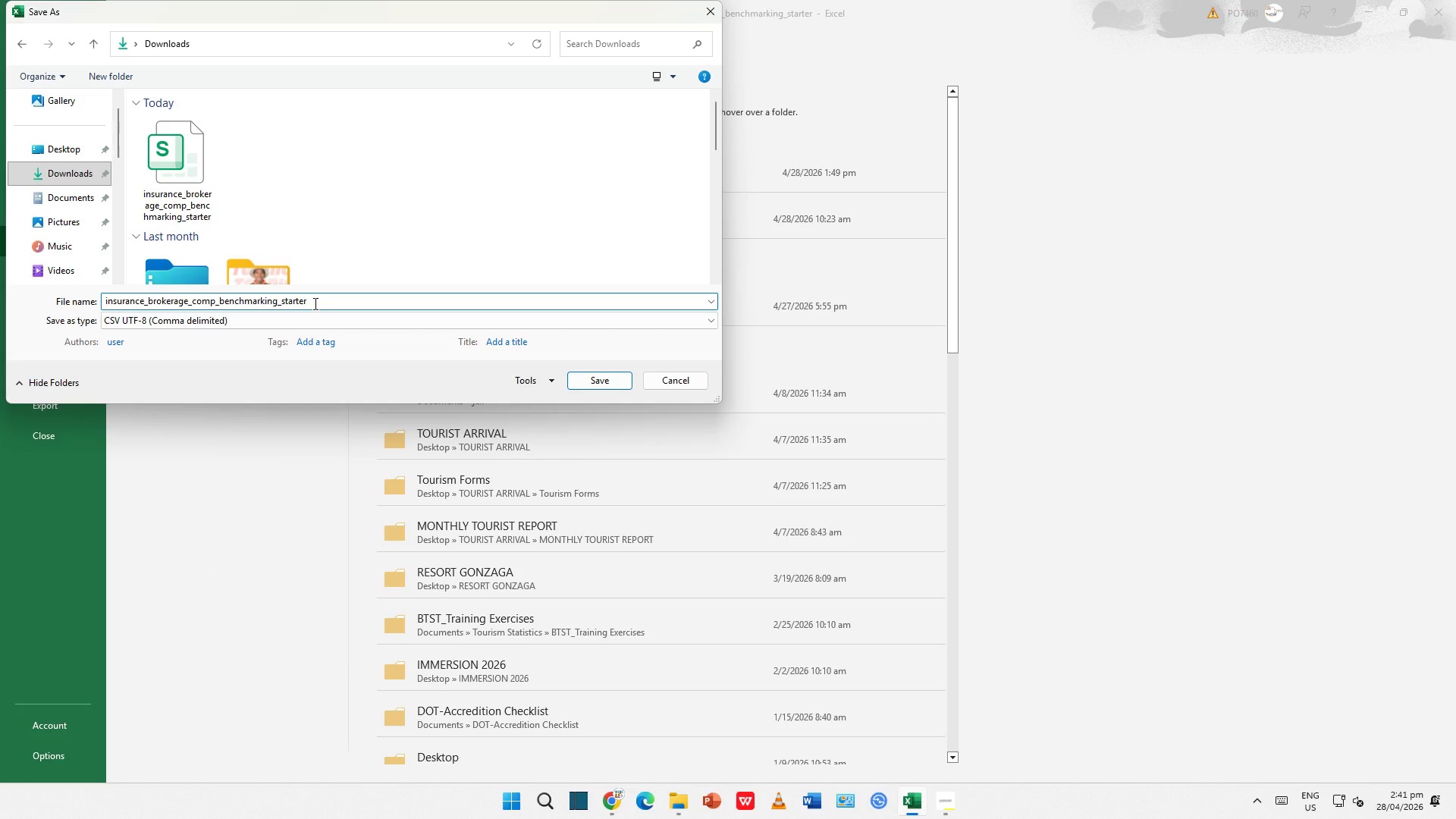 
type(.xl)